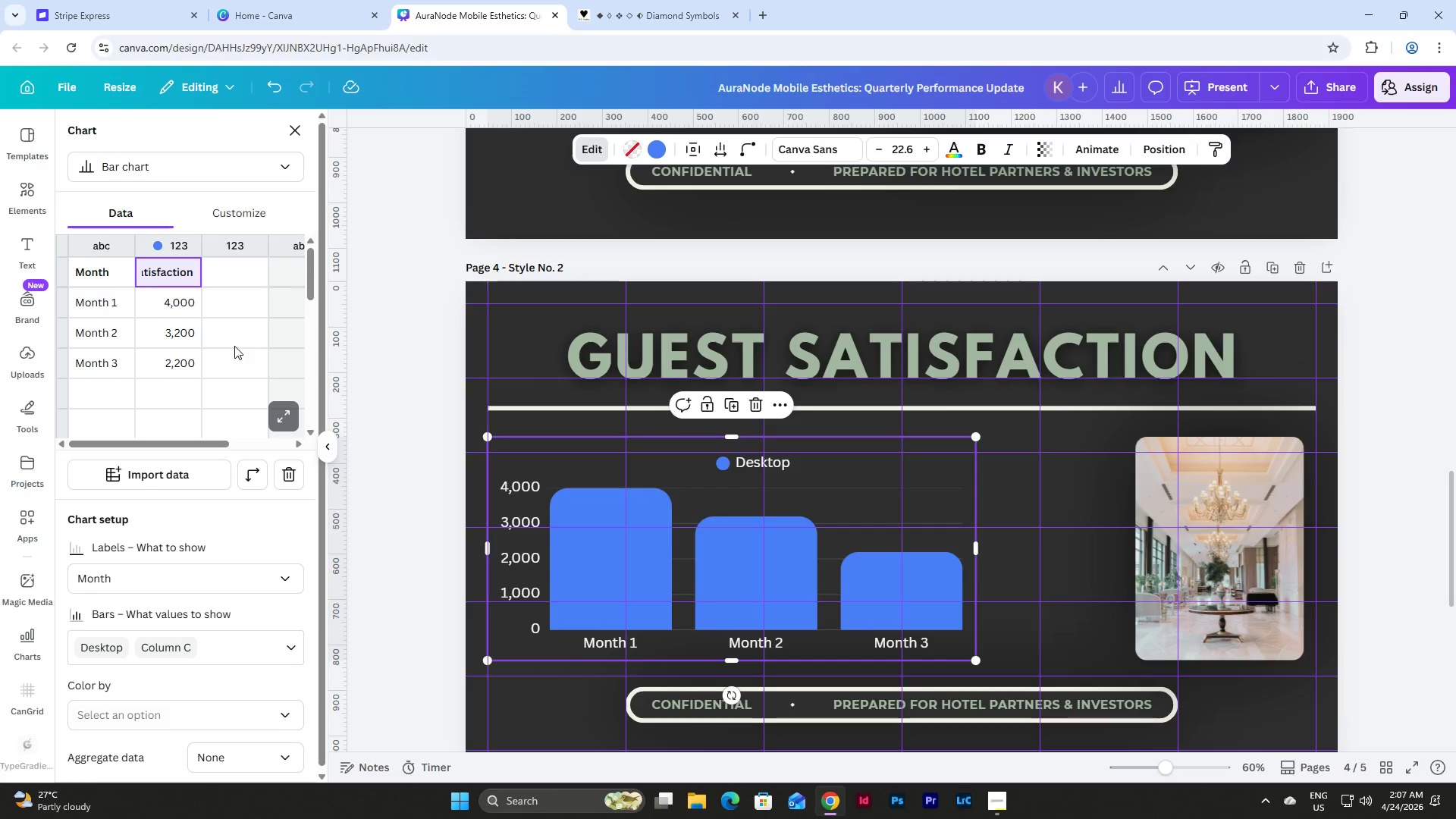 
wait(5.73)
 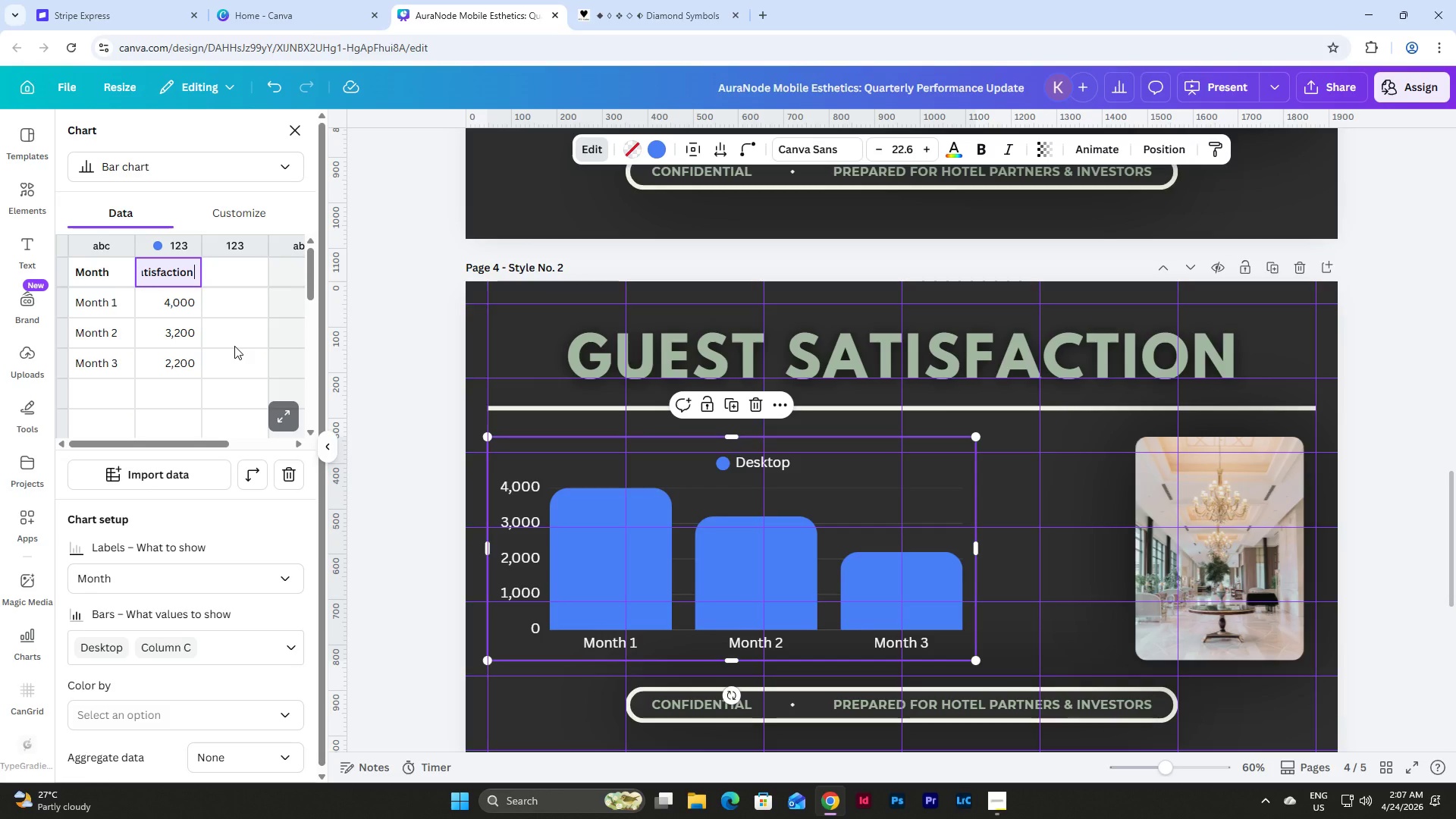 
type(Rating)
 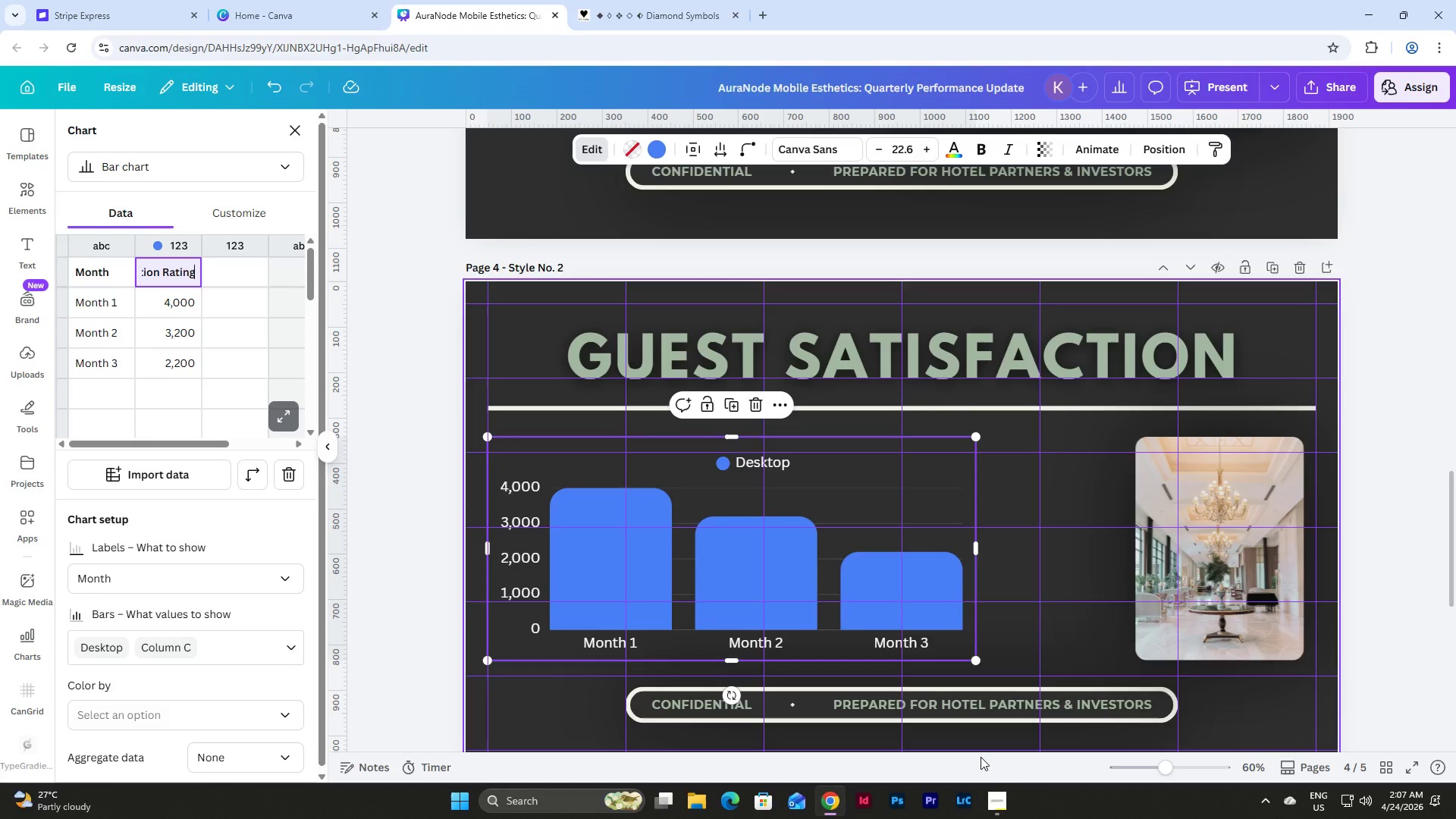 
left_click([1006, 809])